 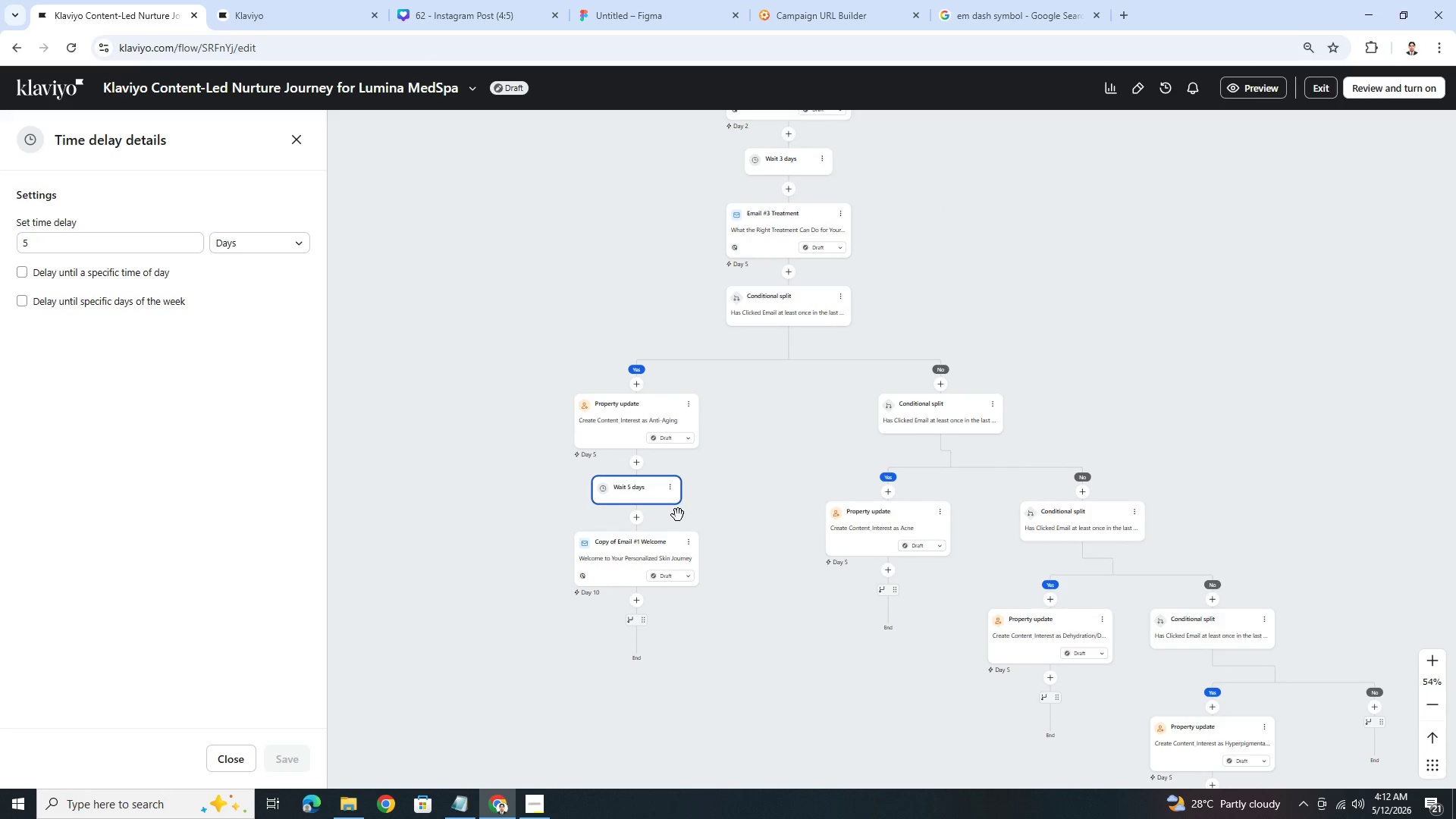 
left_click_drag(start_coordinate=[771, 466], to_coordinate=[764, 391])
 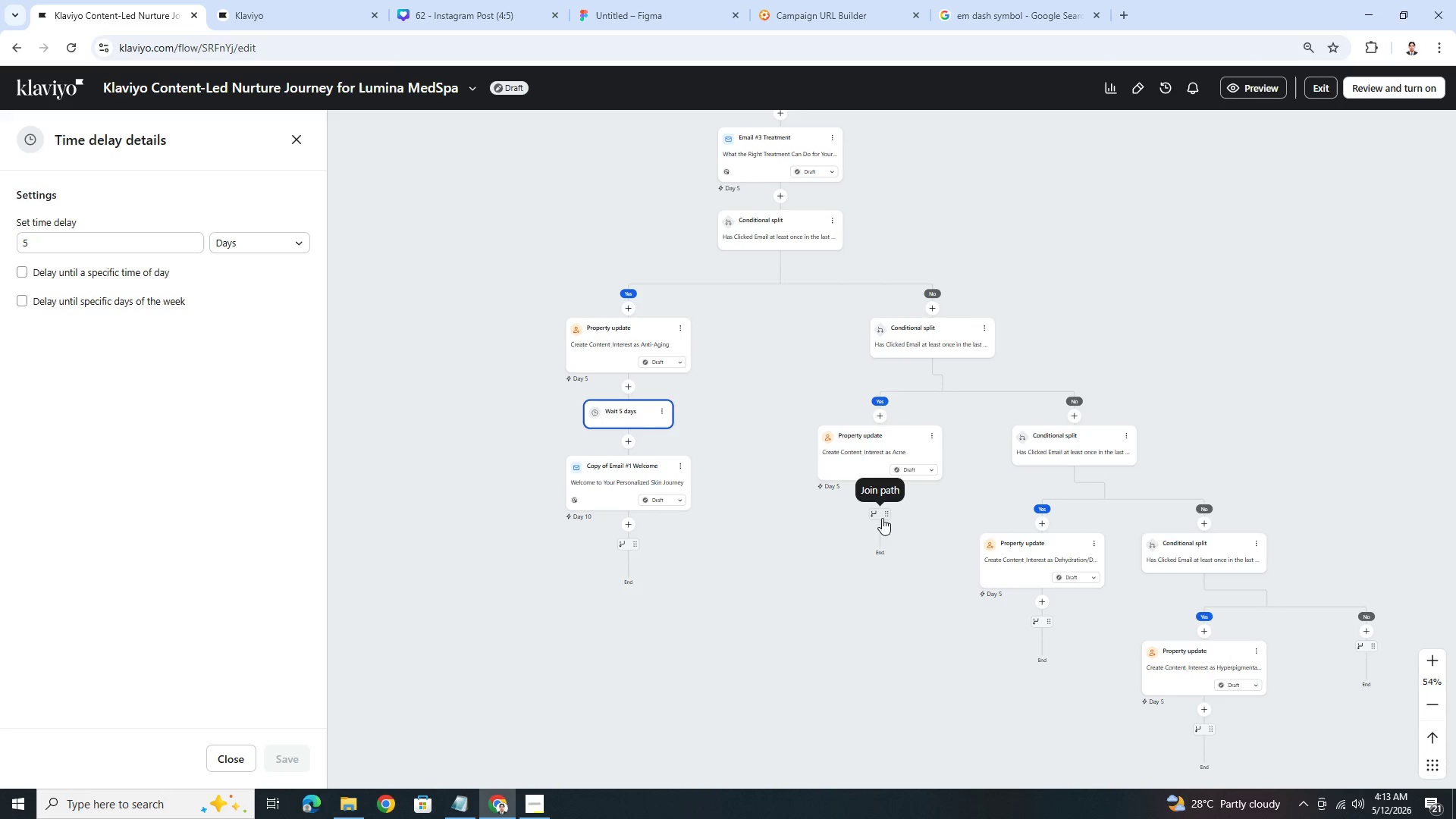 
left_click_drag(start_coordinate=[882, 518], to_coordinate=[624, 448])
 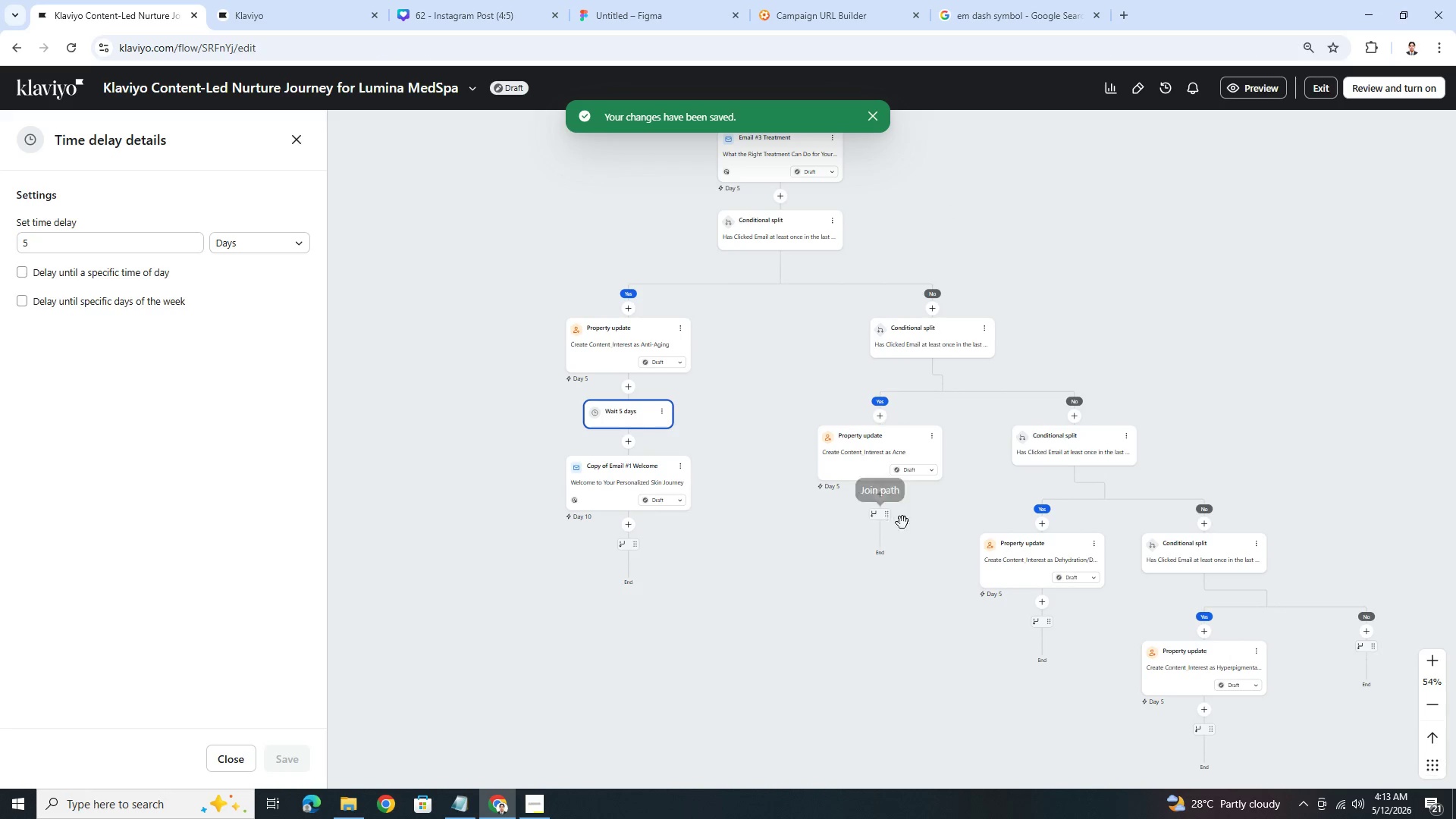 
left_click_drag(start_coordinate=[880, 514], to_coordinate=[627, 443])
 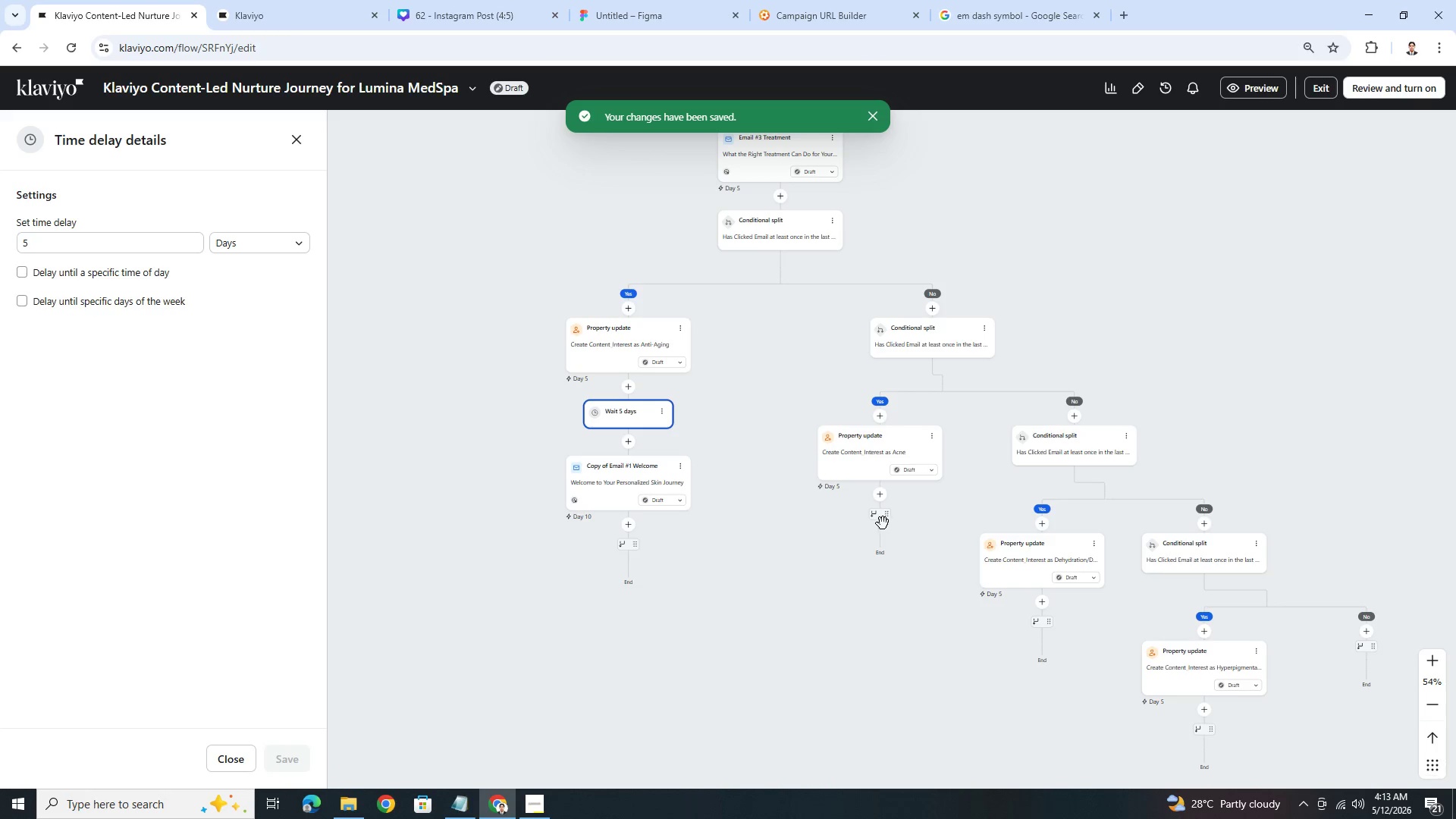 
left_click_drag(start_coordinate=[877, 515], to_coordinate=[623, 442])
 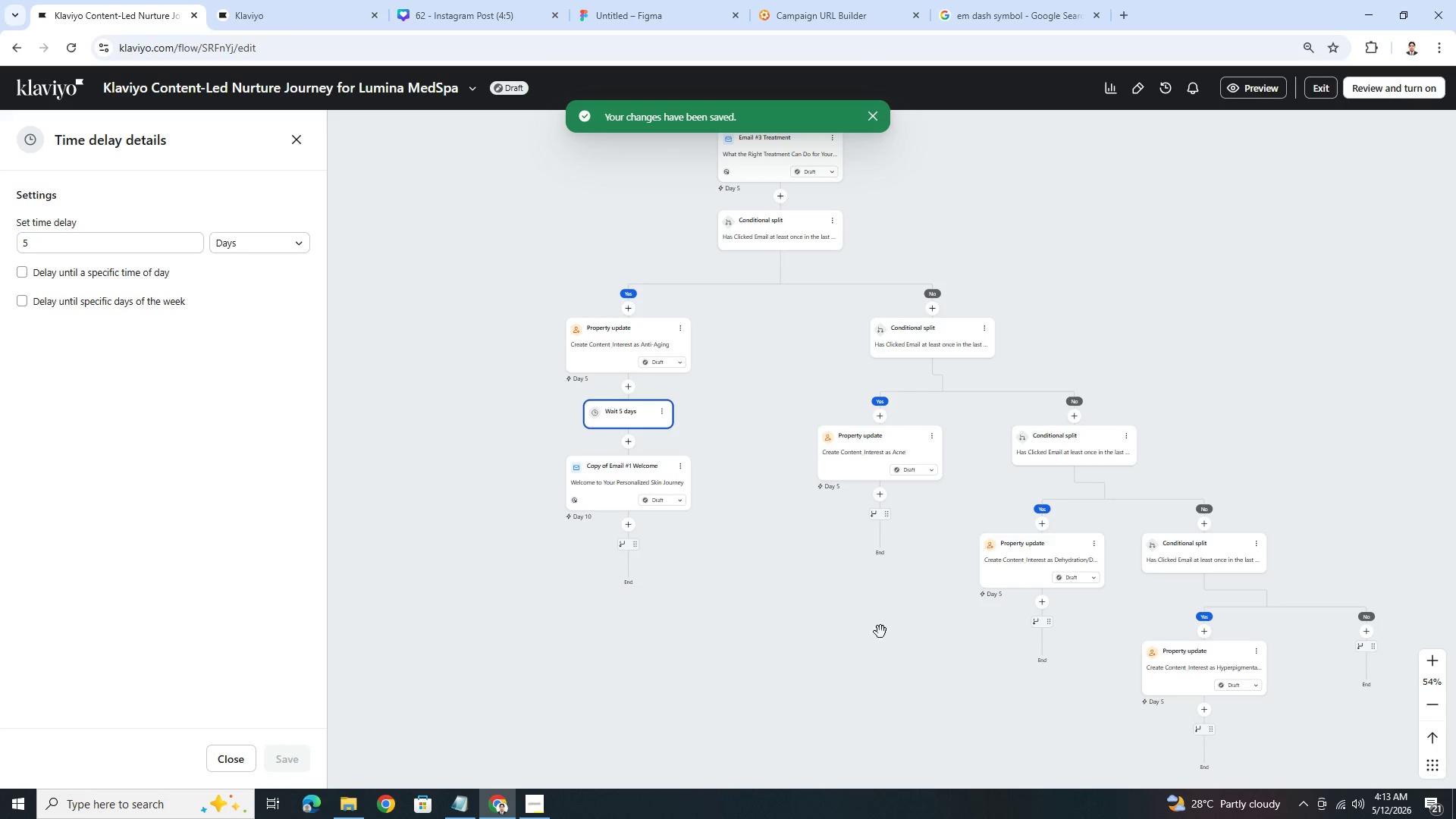 
left_click_drag(start_coordinate=[886, 660], to_coordinate=[830, 682])
 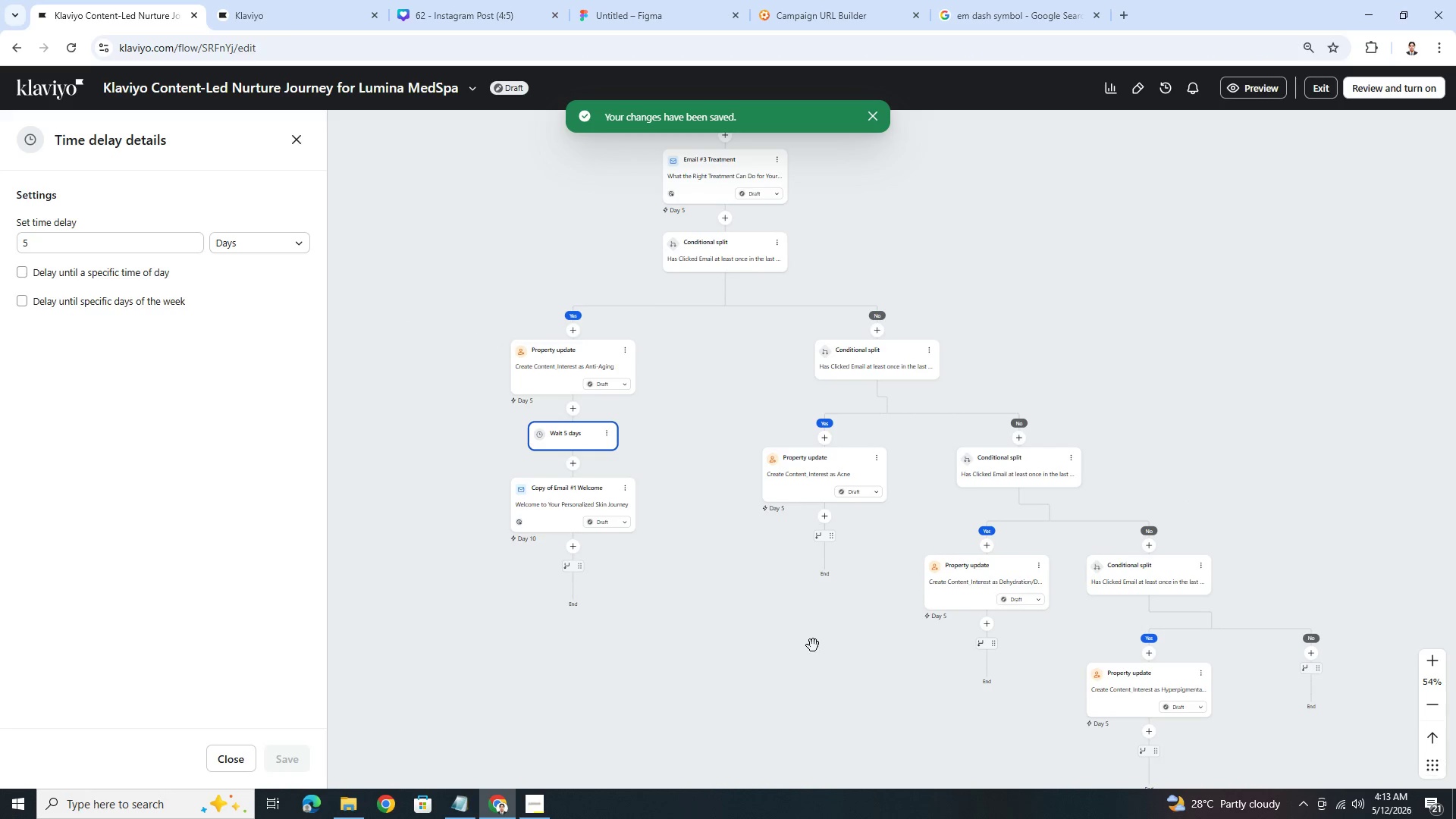 
hold_key(key=ControlLeft, duration=0.44)
scroll: coordinate [805, 597], scroll_direction: up, amount: 1.0
 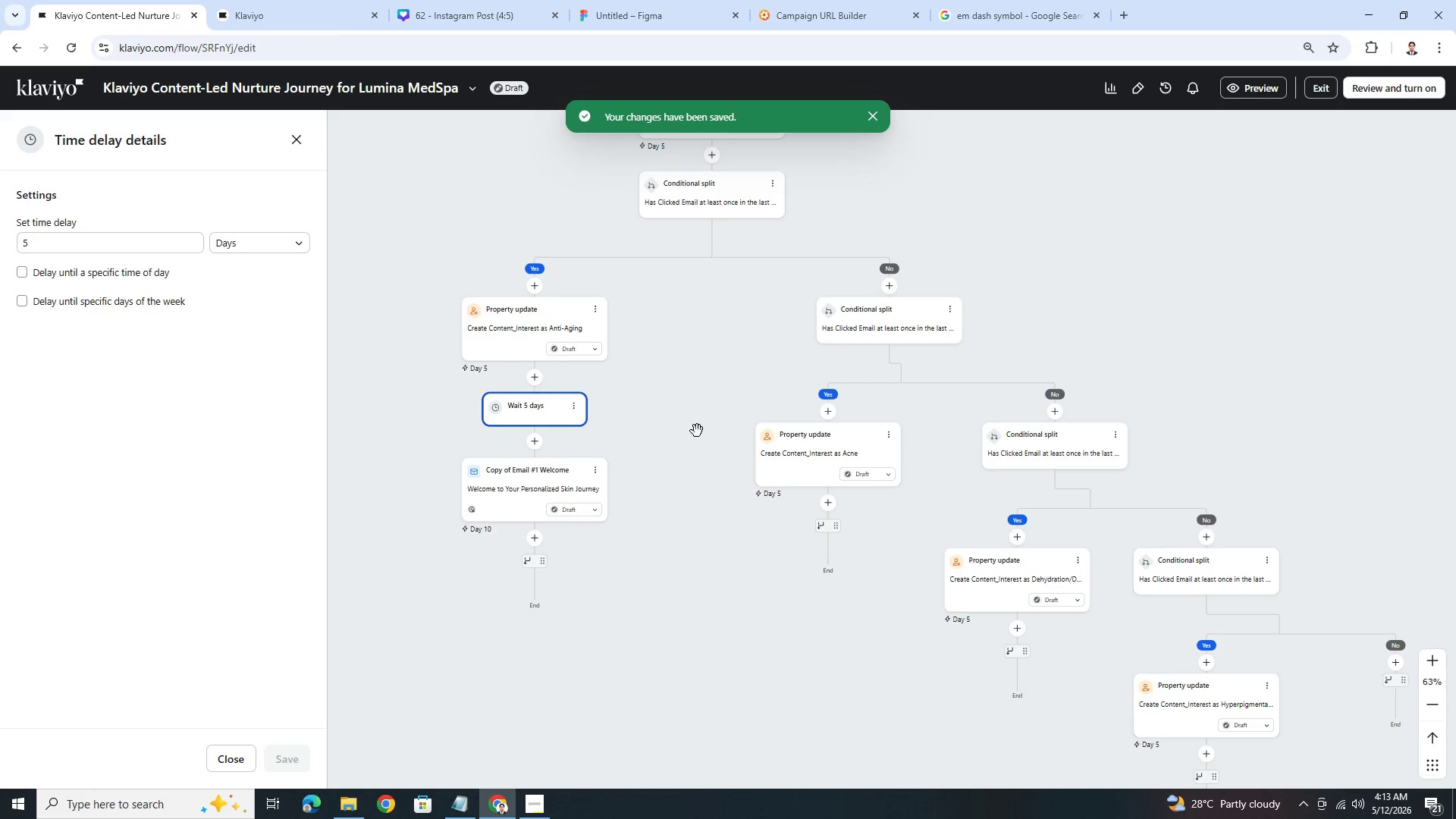 
left_click_drag(start_coordinate=[696, 421], to_coordinate=[730, 506])
 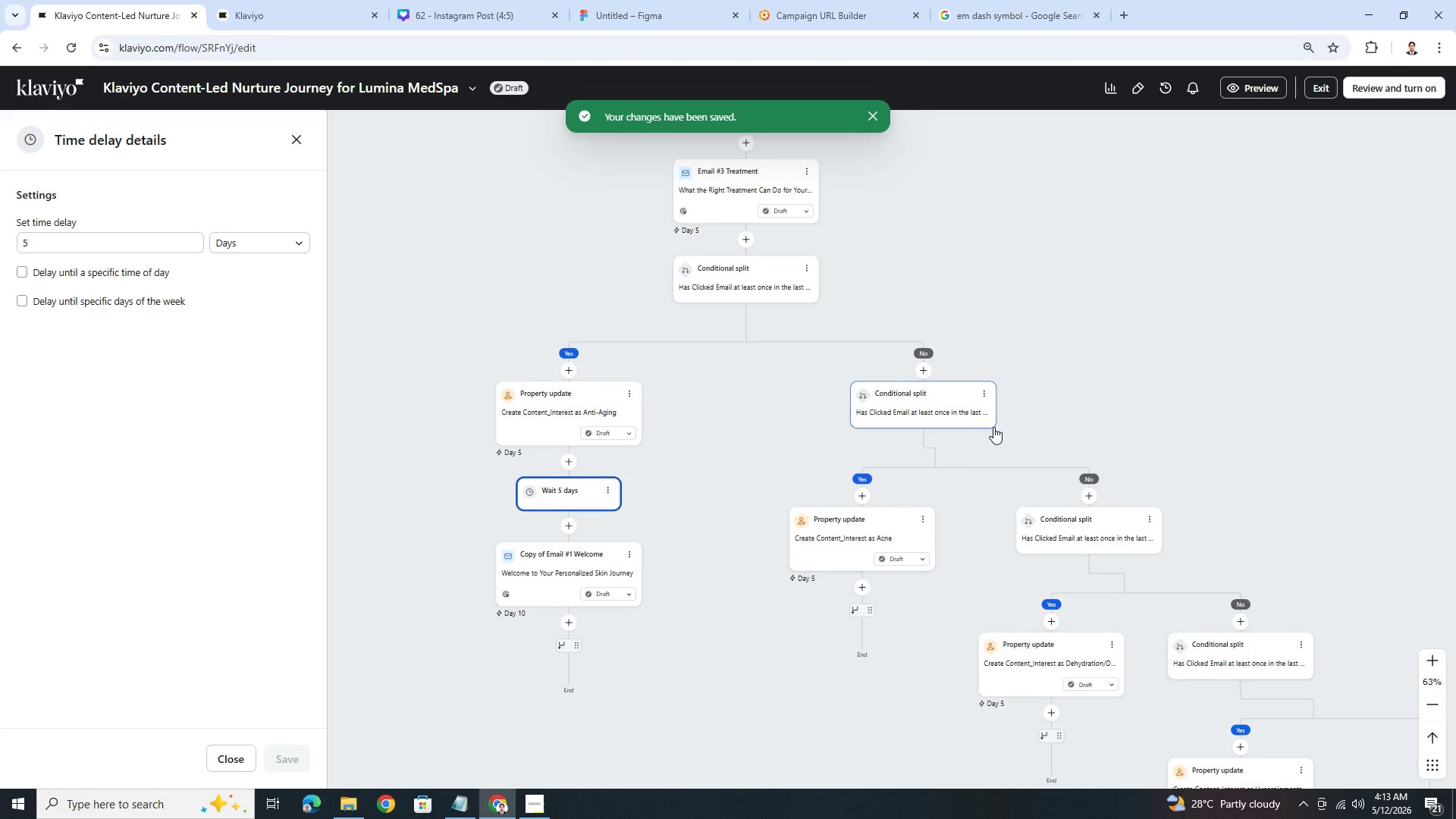 
wait(9.03)
 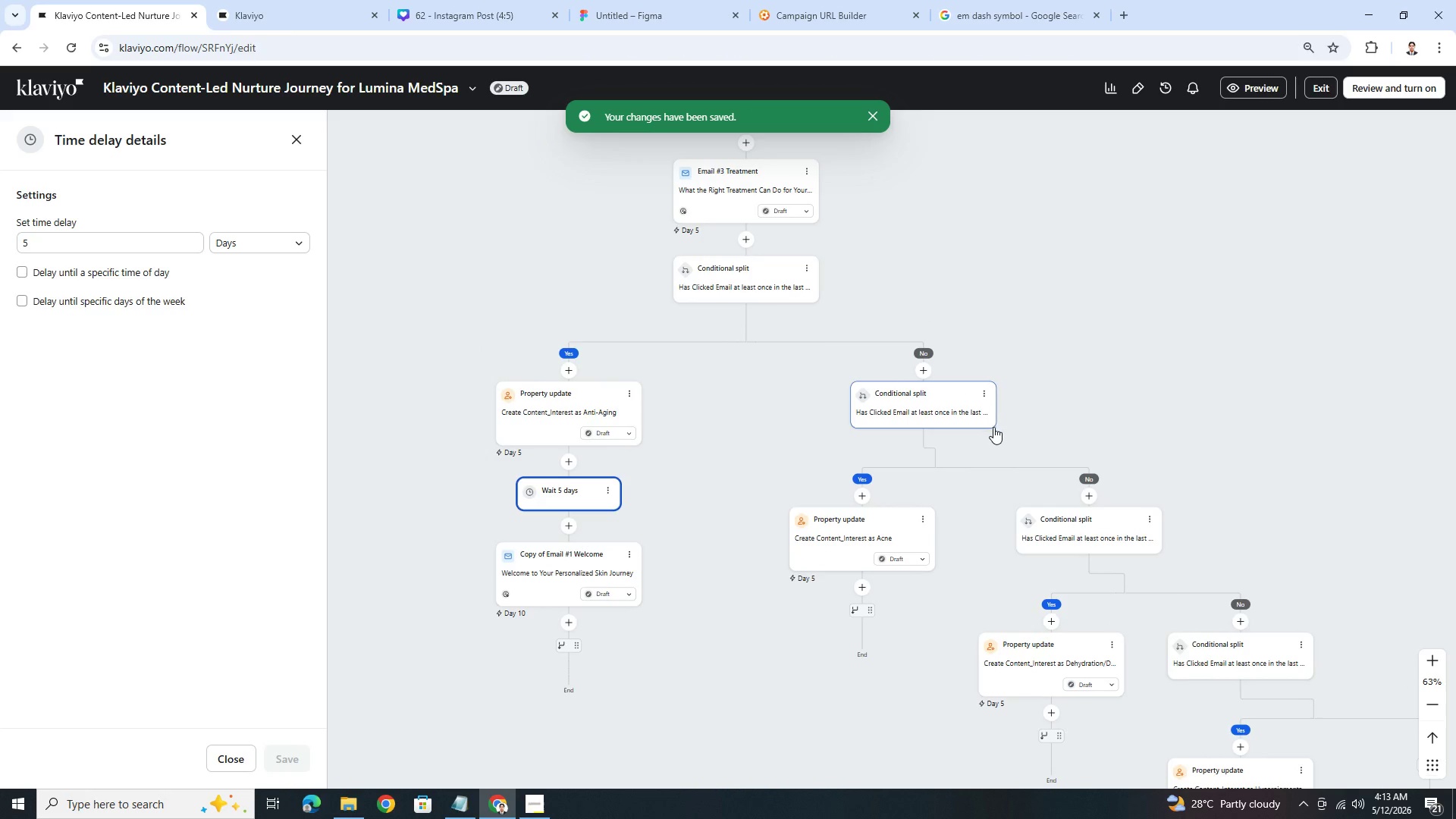 
left_click_drag(start_coordinate=[1267, 394], to_coordinate=[1064, 309])
 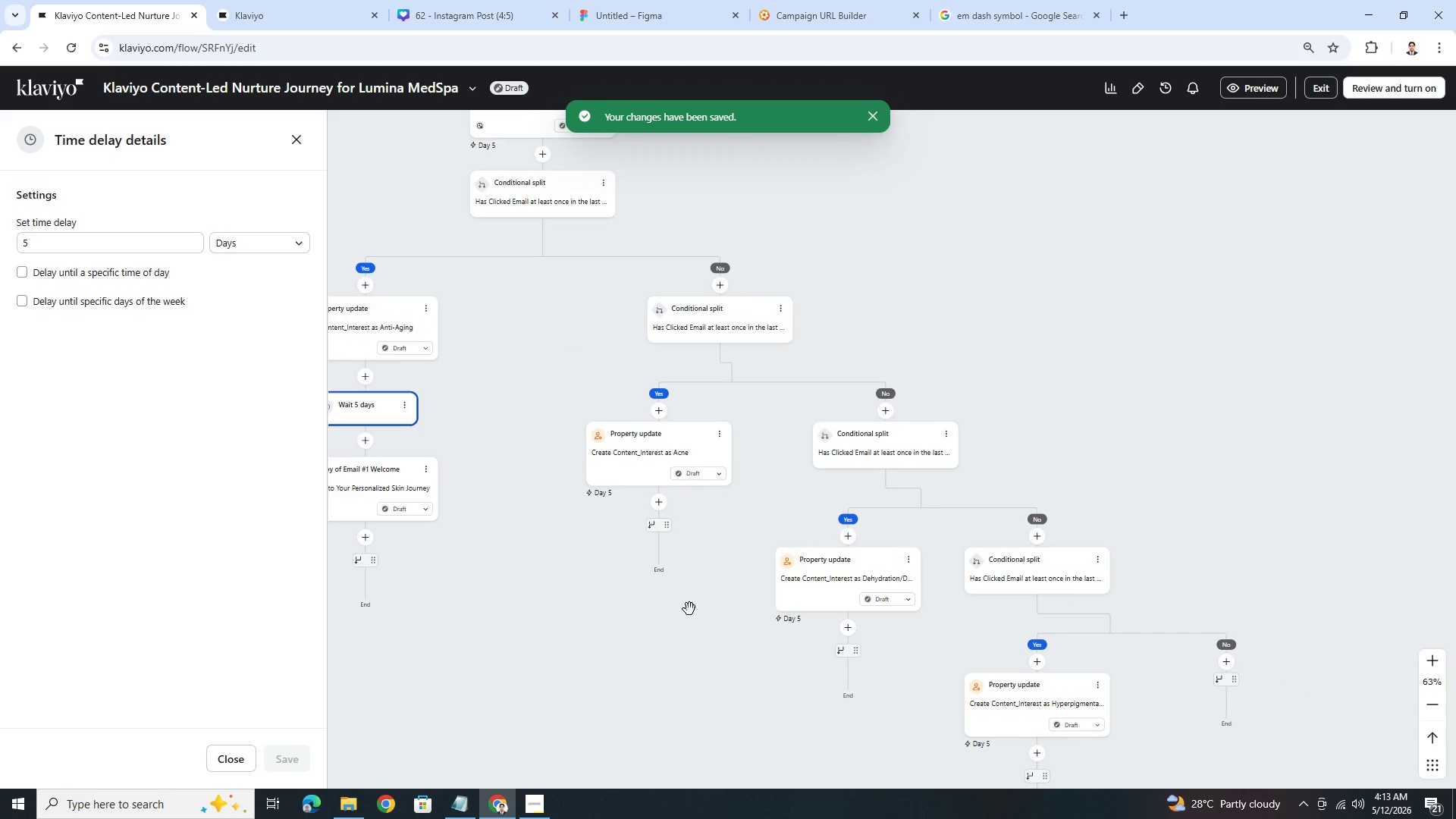 
left_click_drag(start_coordinate=[665, 625], to_coordinate=[837, 671])
 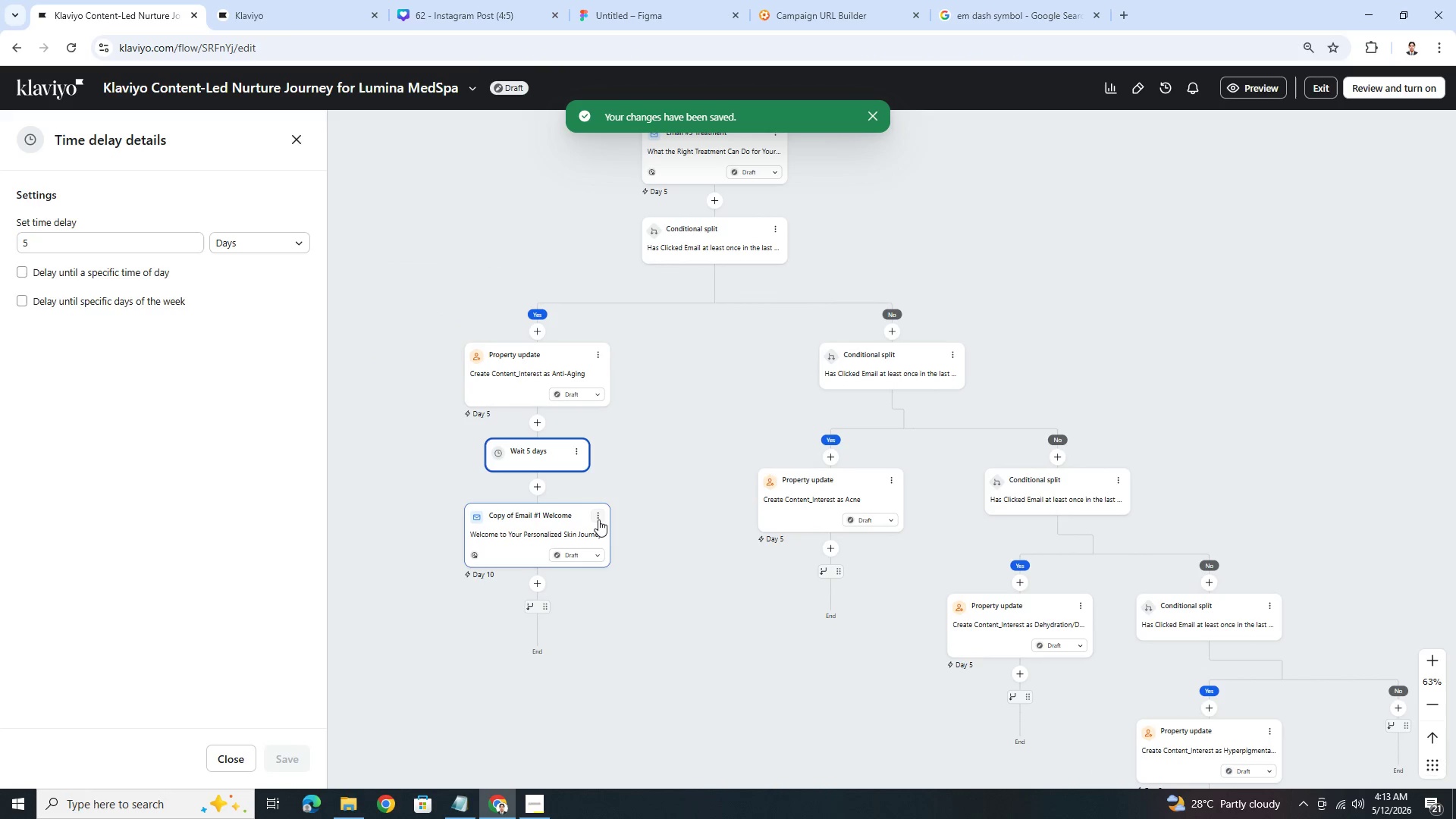 
left_click([598, 517])
 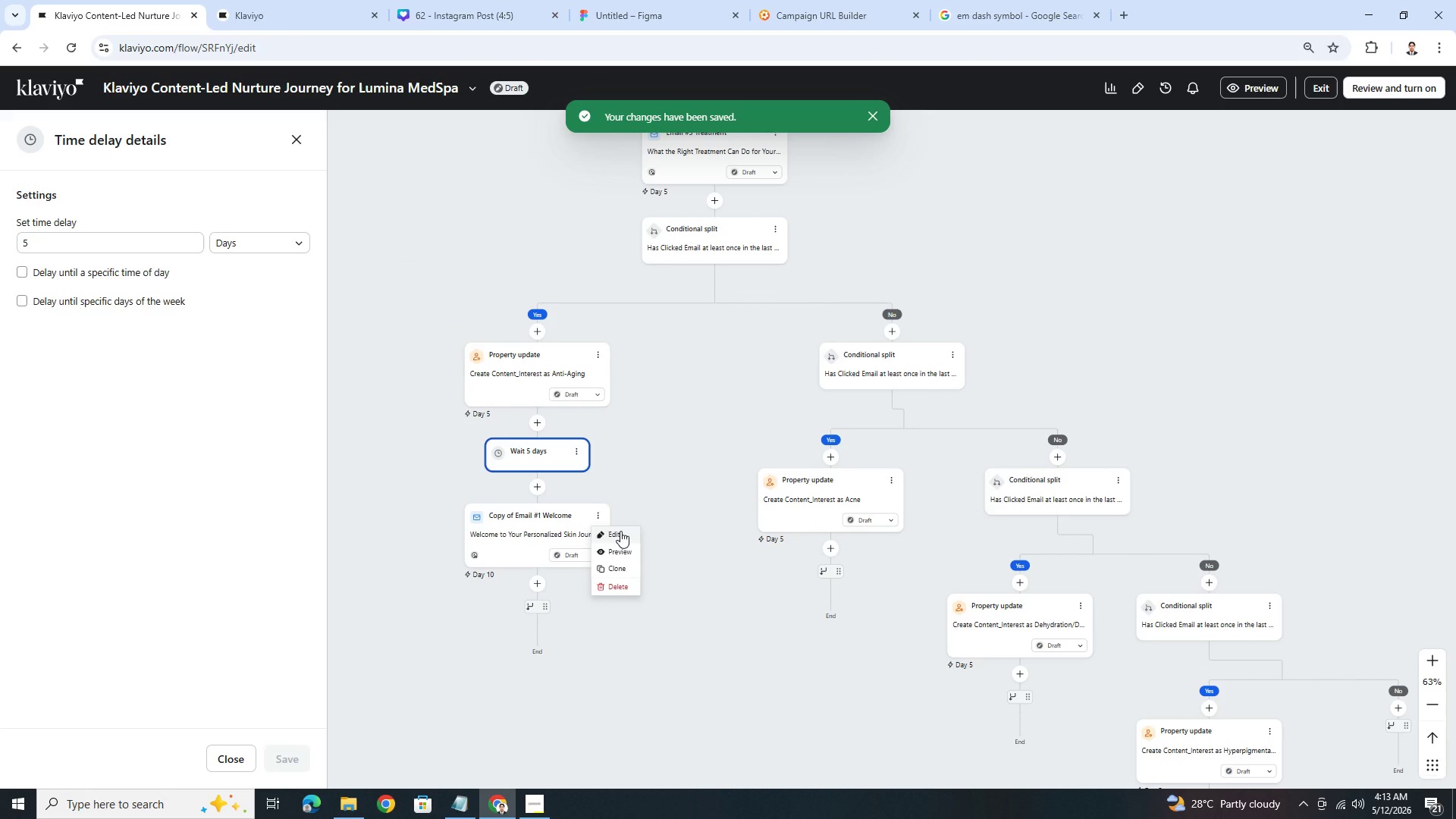 
left_click([620, 531])
 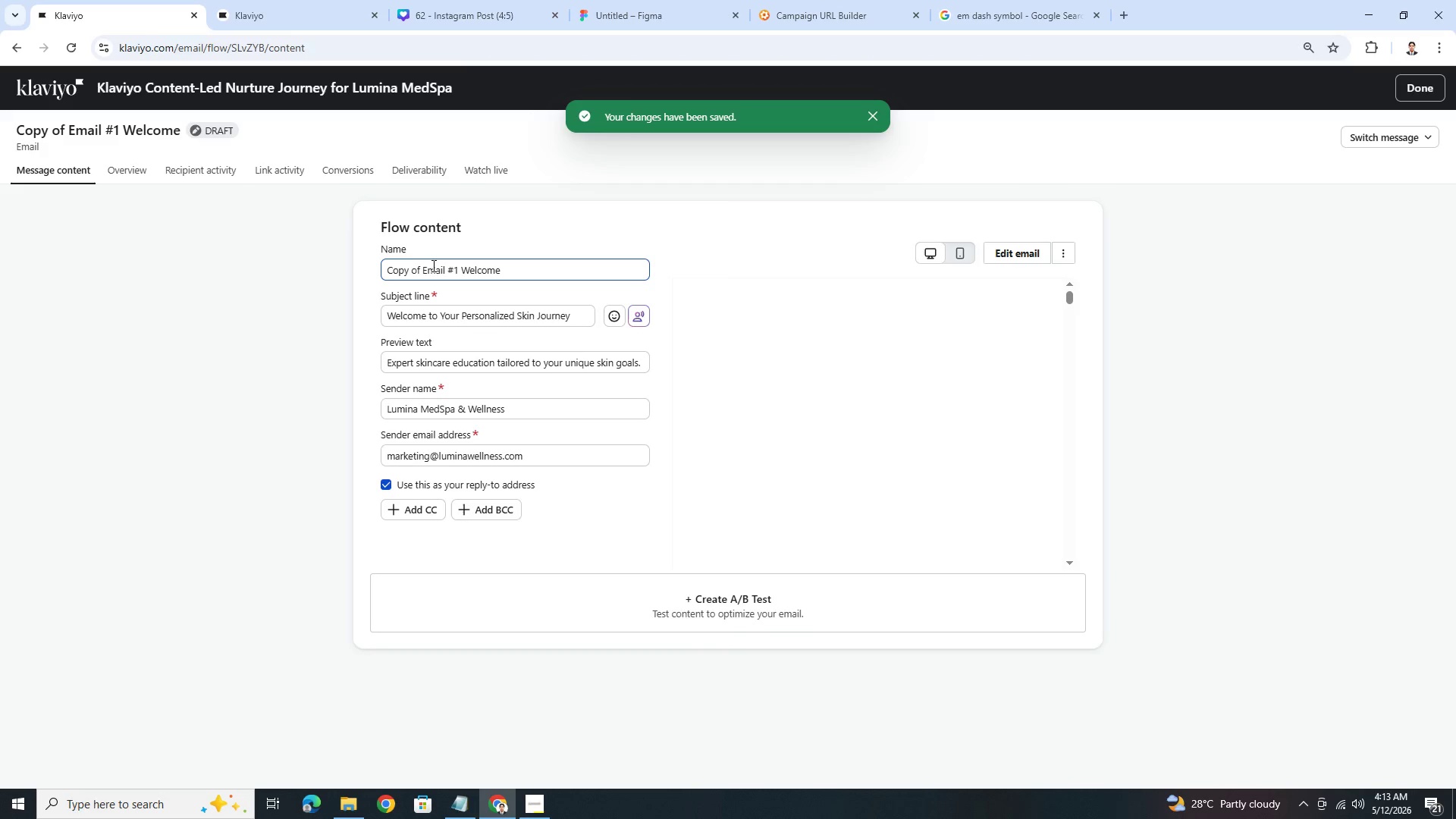 
left_click_drag(start_coordinate=[422, 271], to_coordinate=[374, 265])
 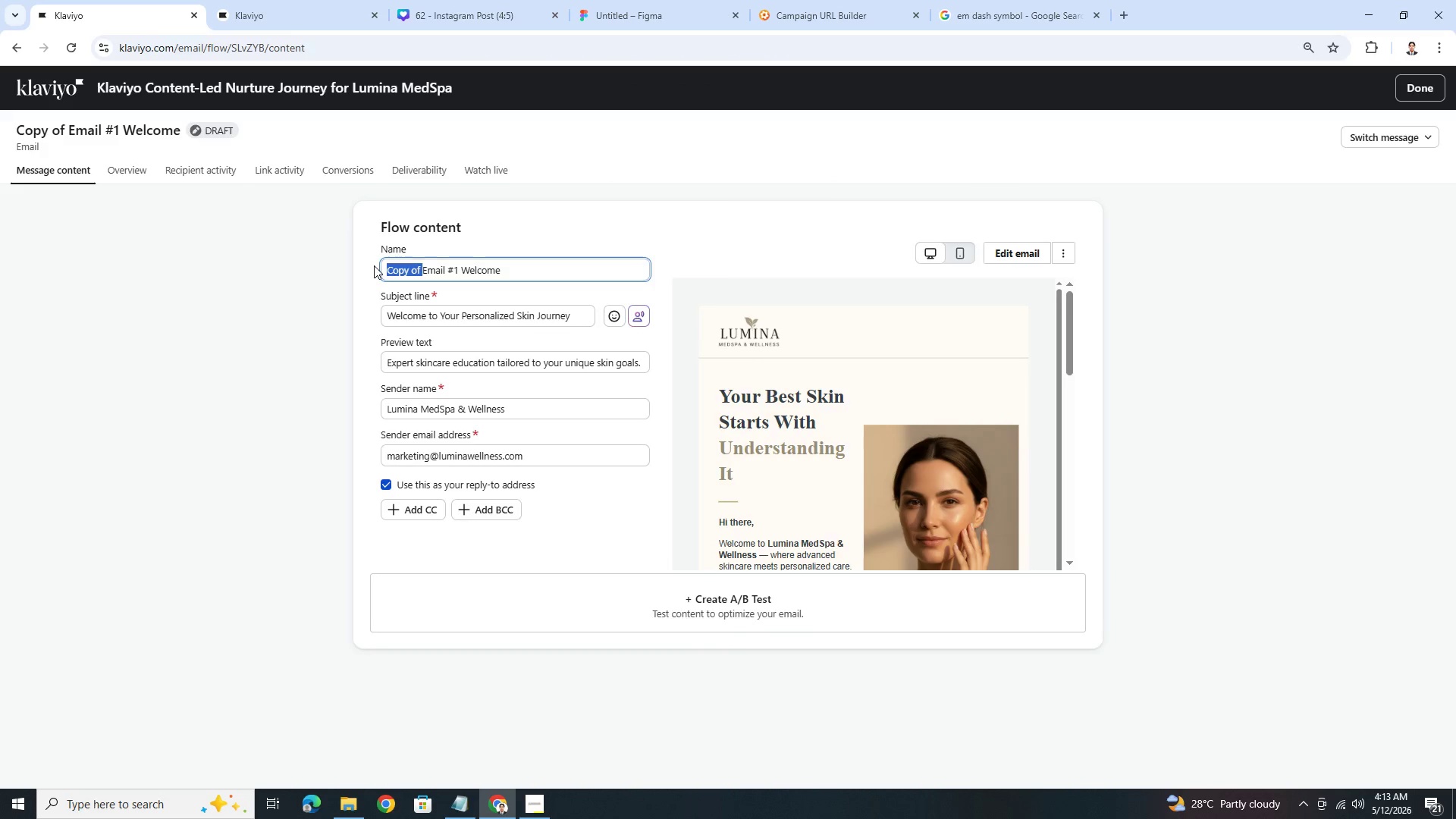 
key(Backspace)
 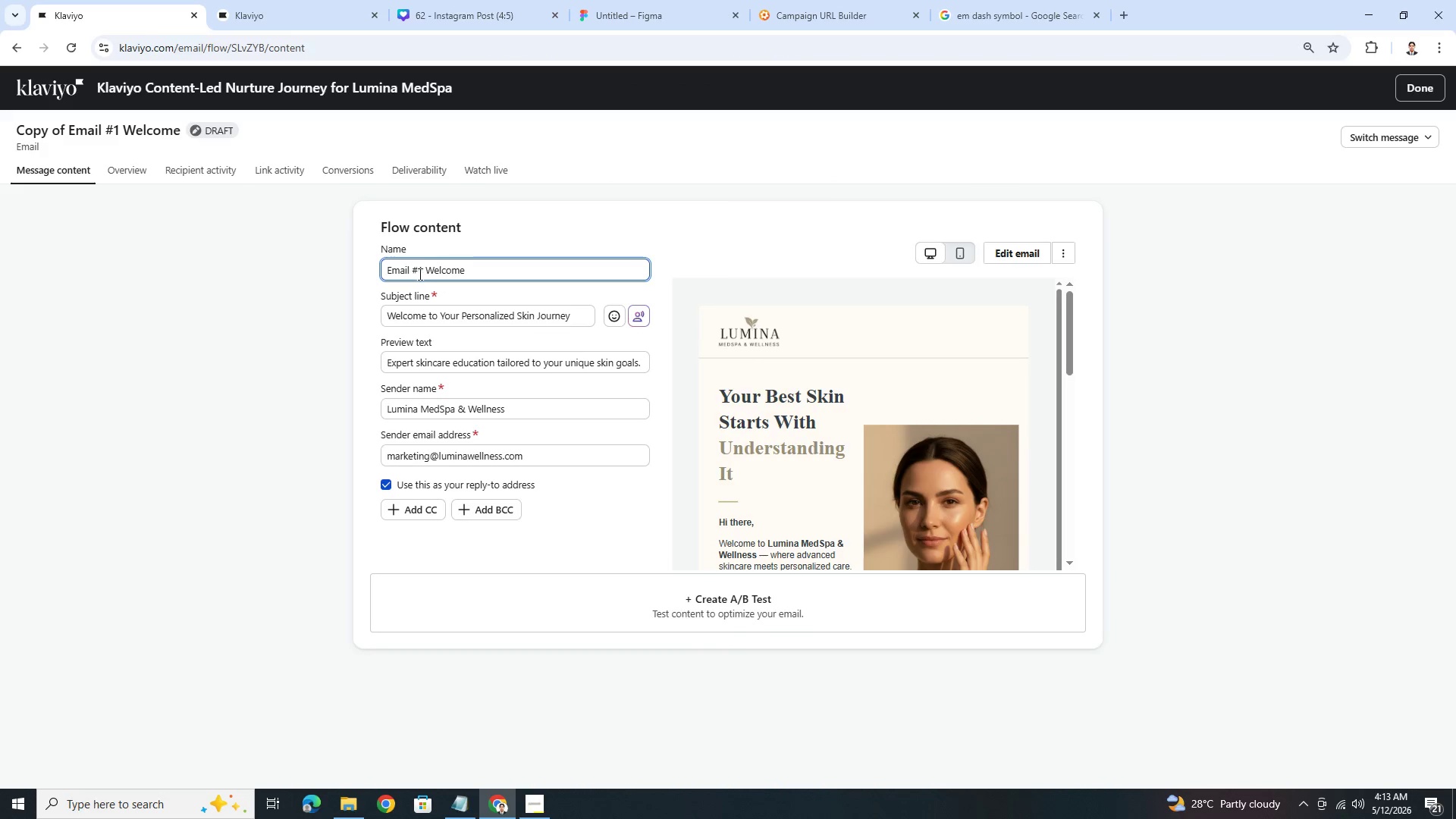 
left_click([422, 269])
 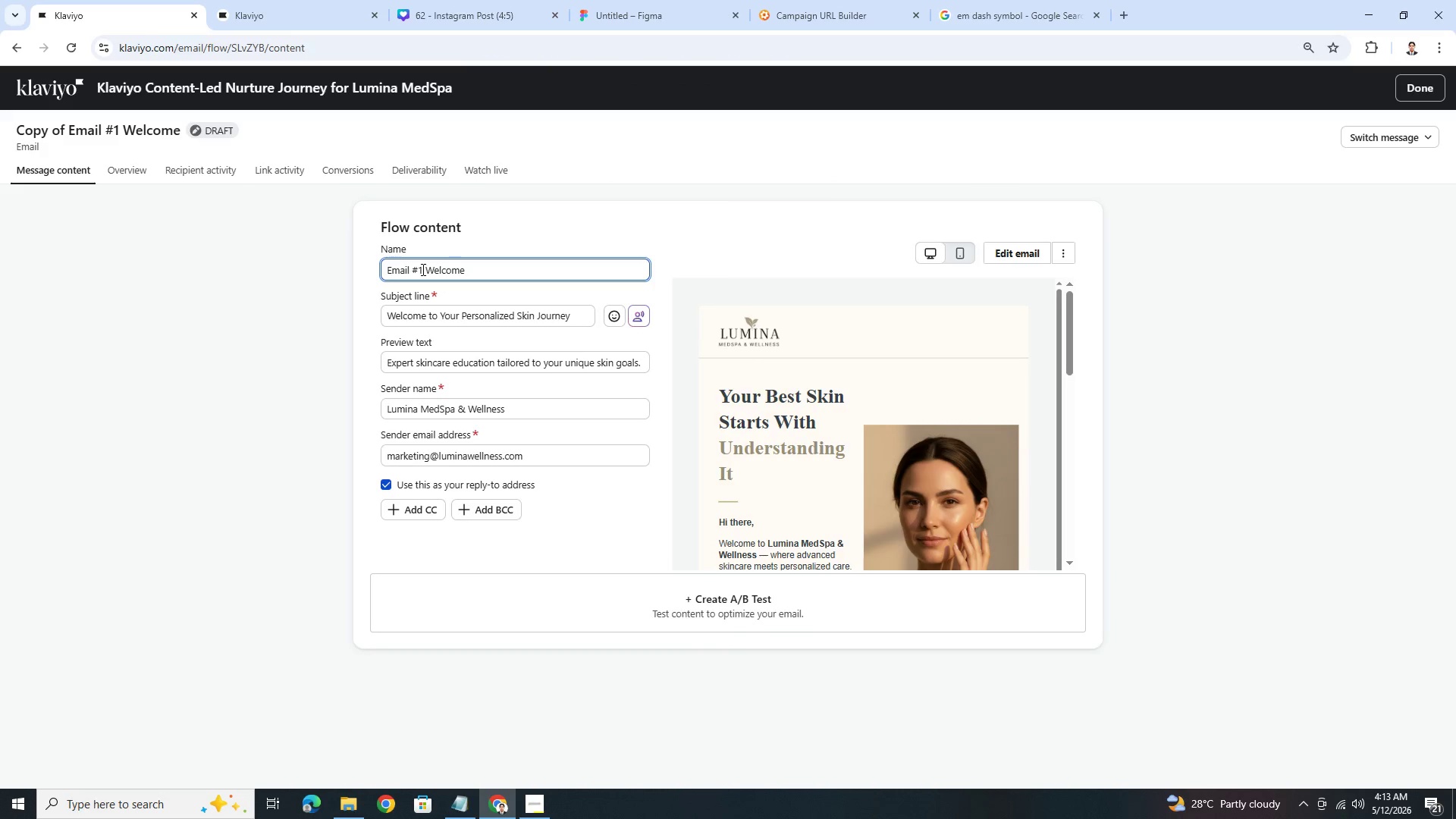 
key(Backspace)
 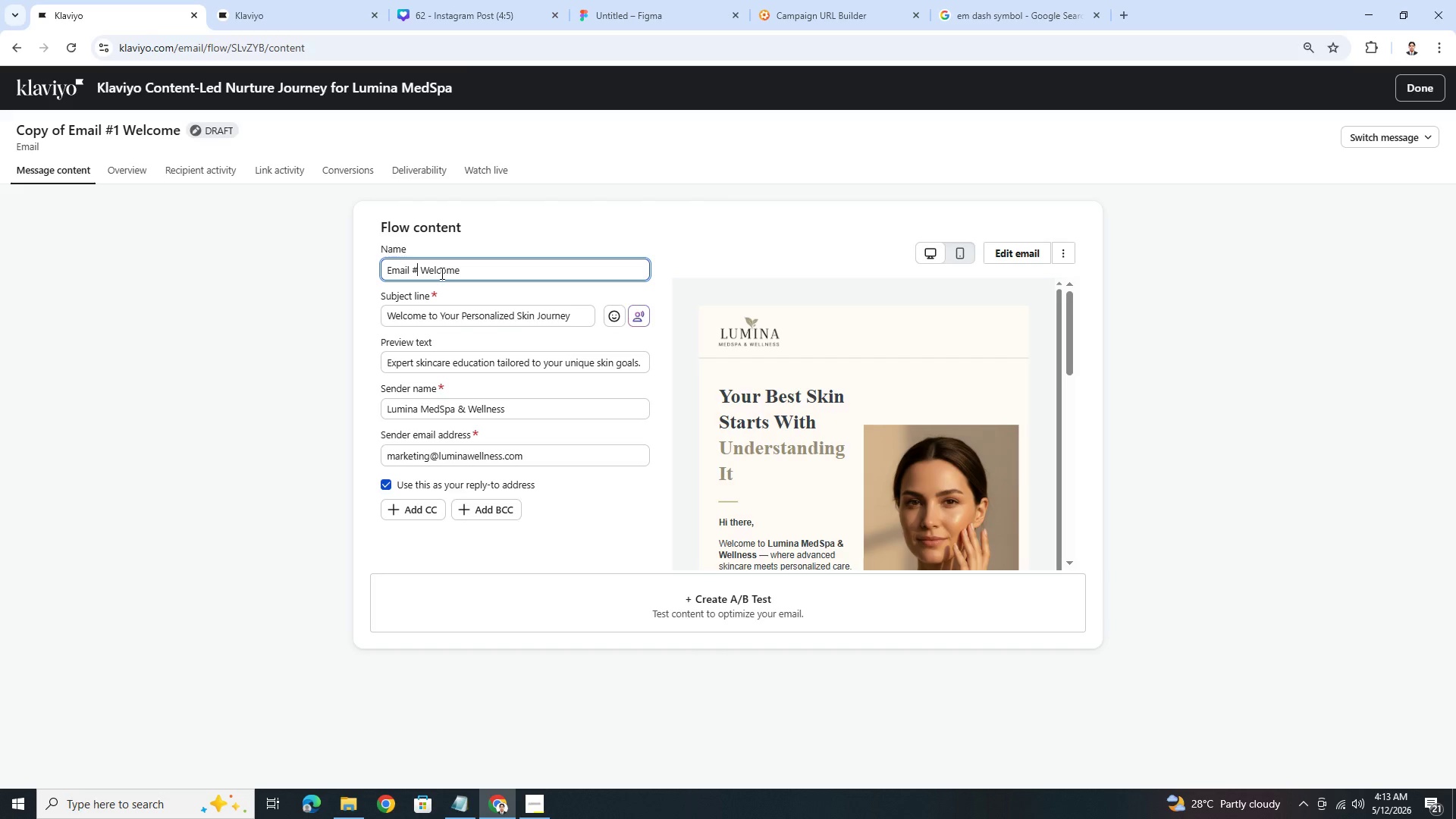 
key(4)
 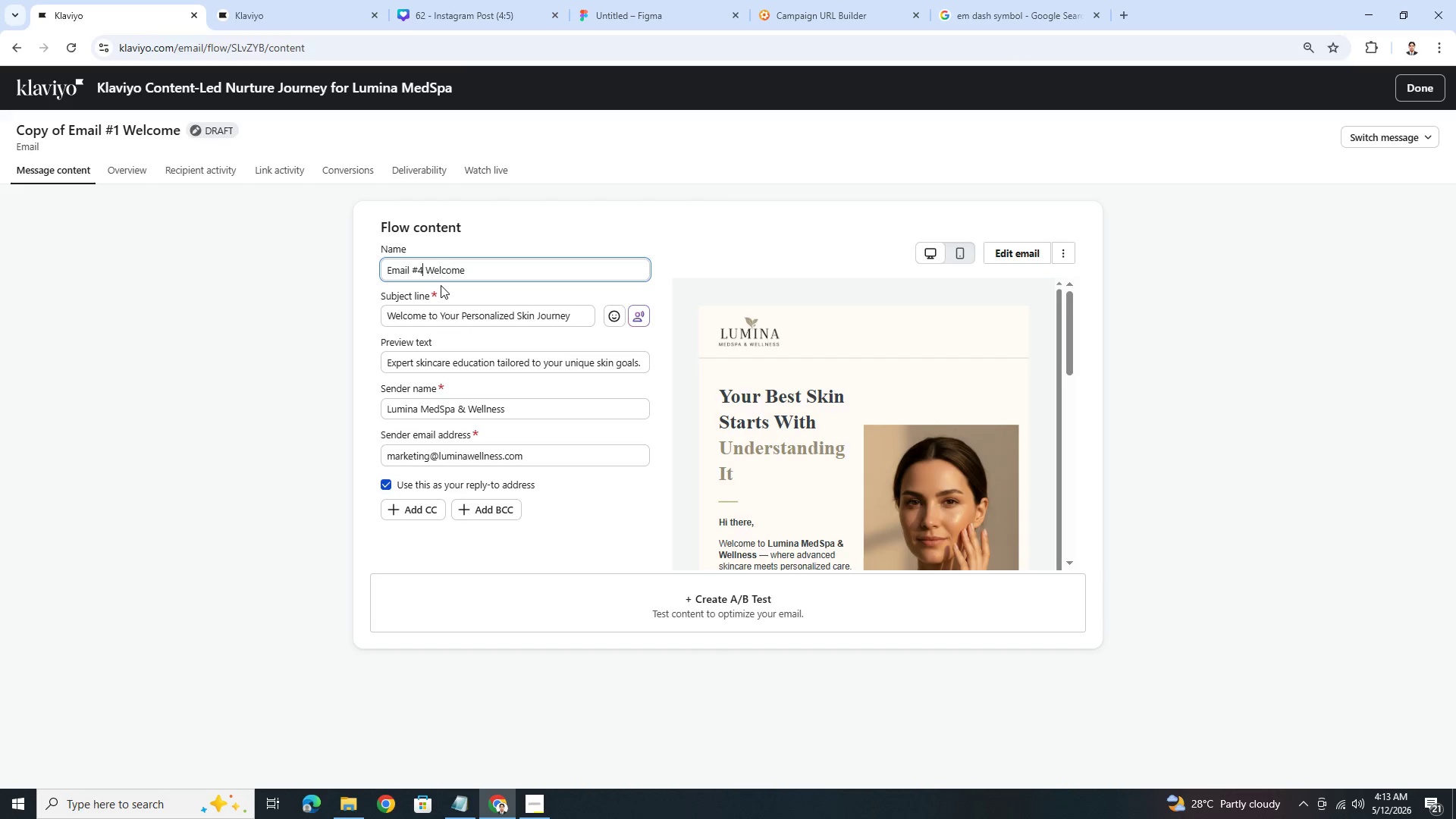 
wait(7.27)
 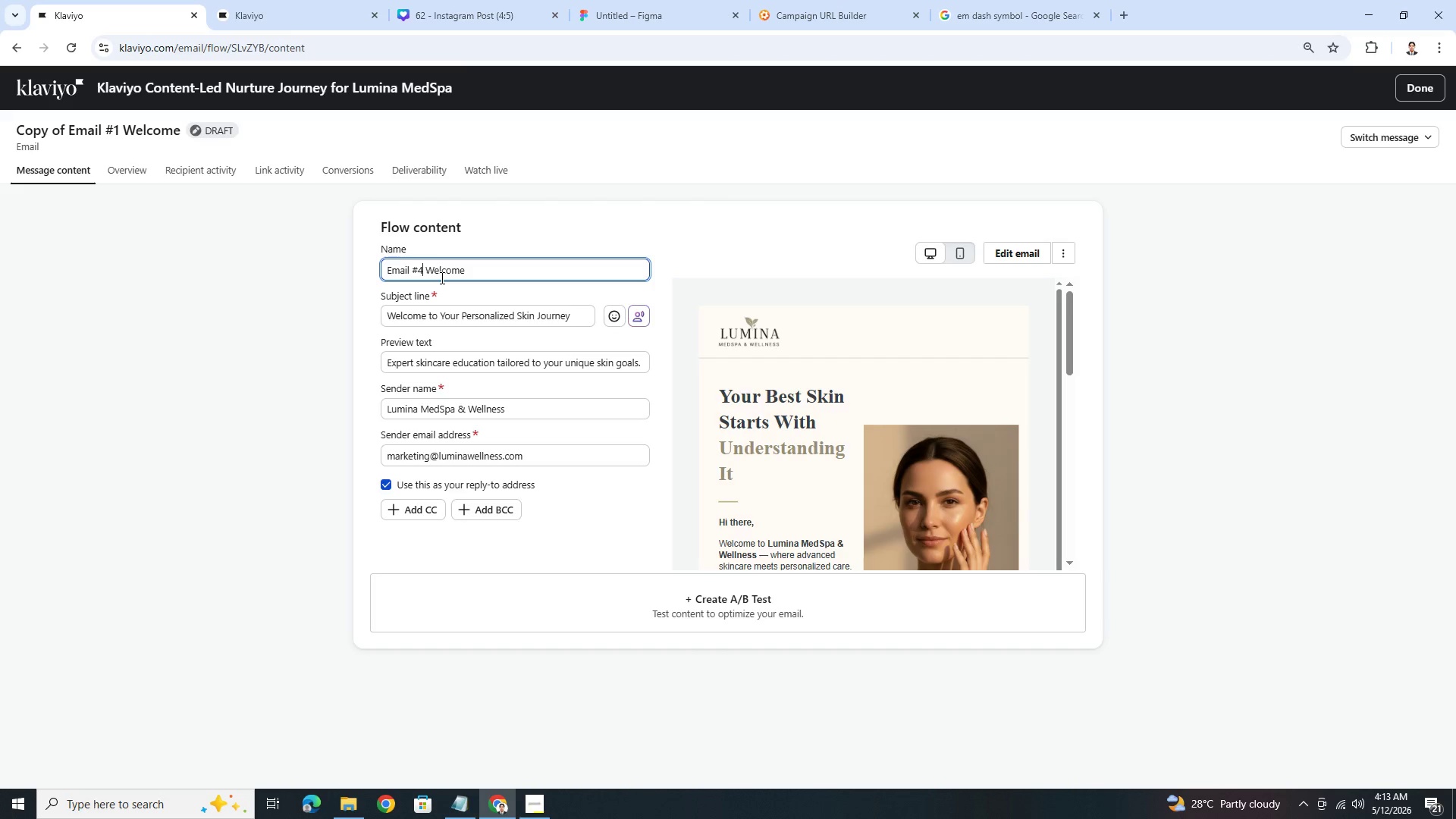 
left_click_drag(start_coordinate=[428, 271], to_coordinate=[494, 275])
 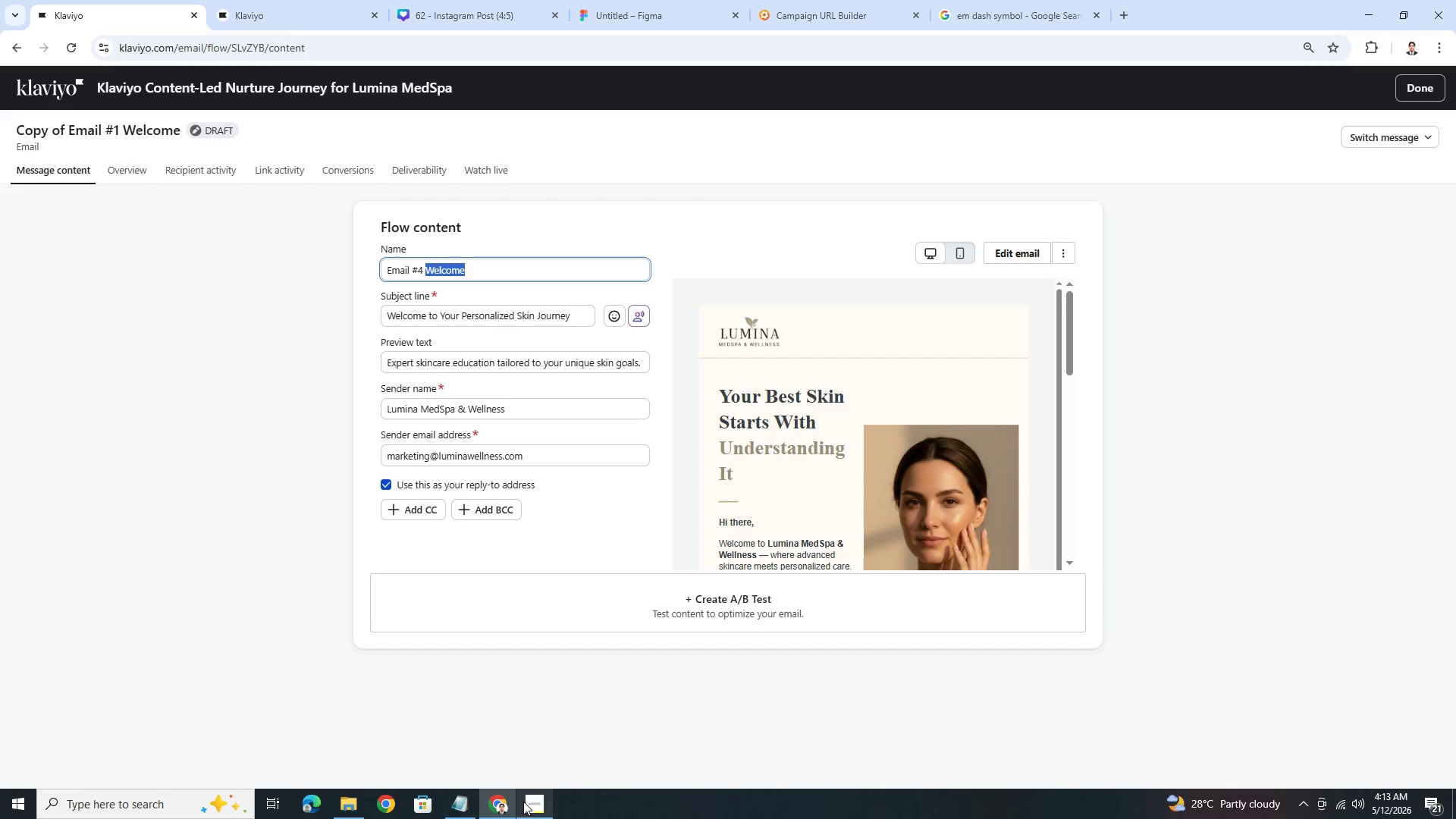 
left_click([531, 802])